 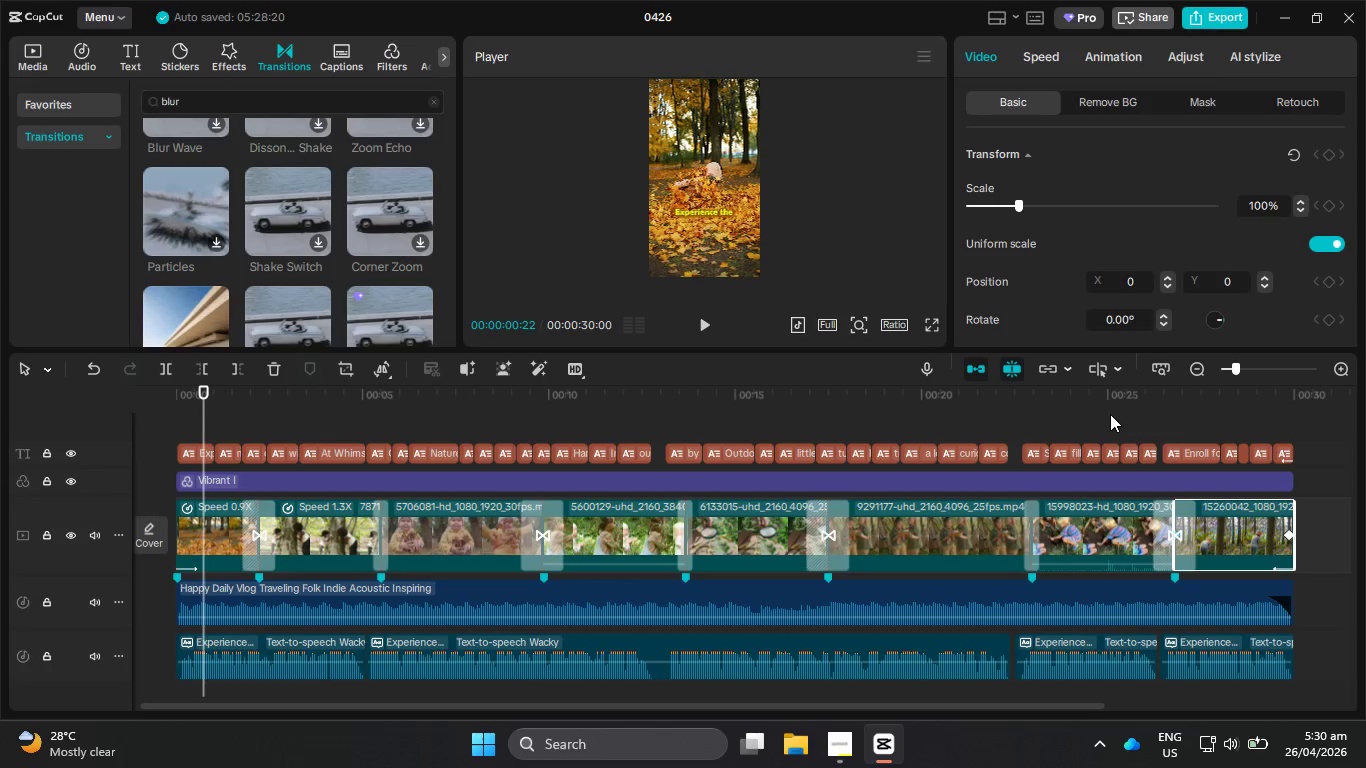 
key(PrintScreen)
 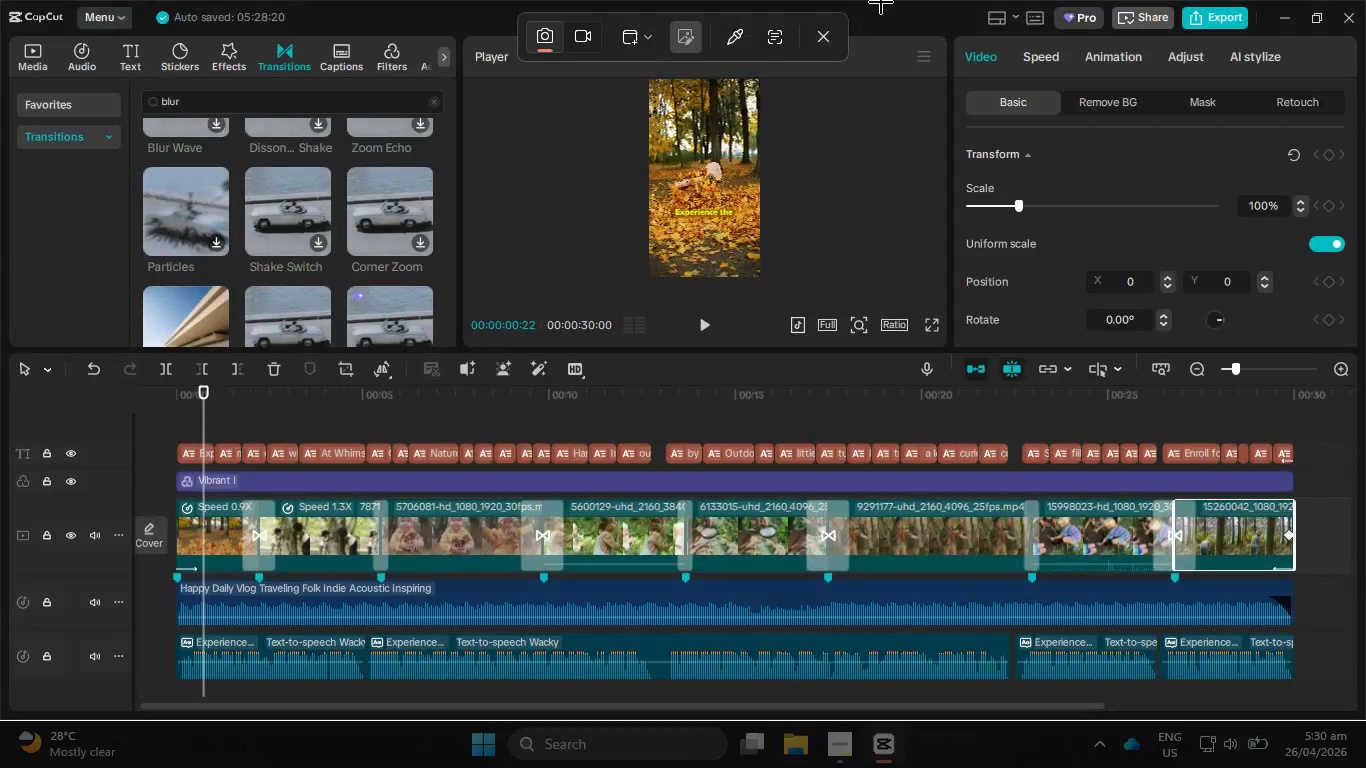 
left_click([918, 14])
 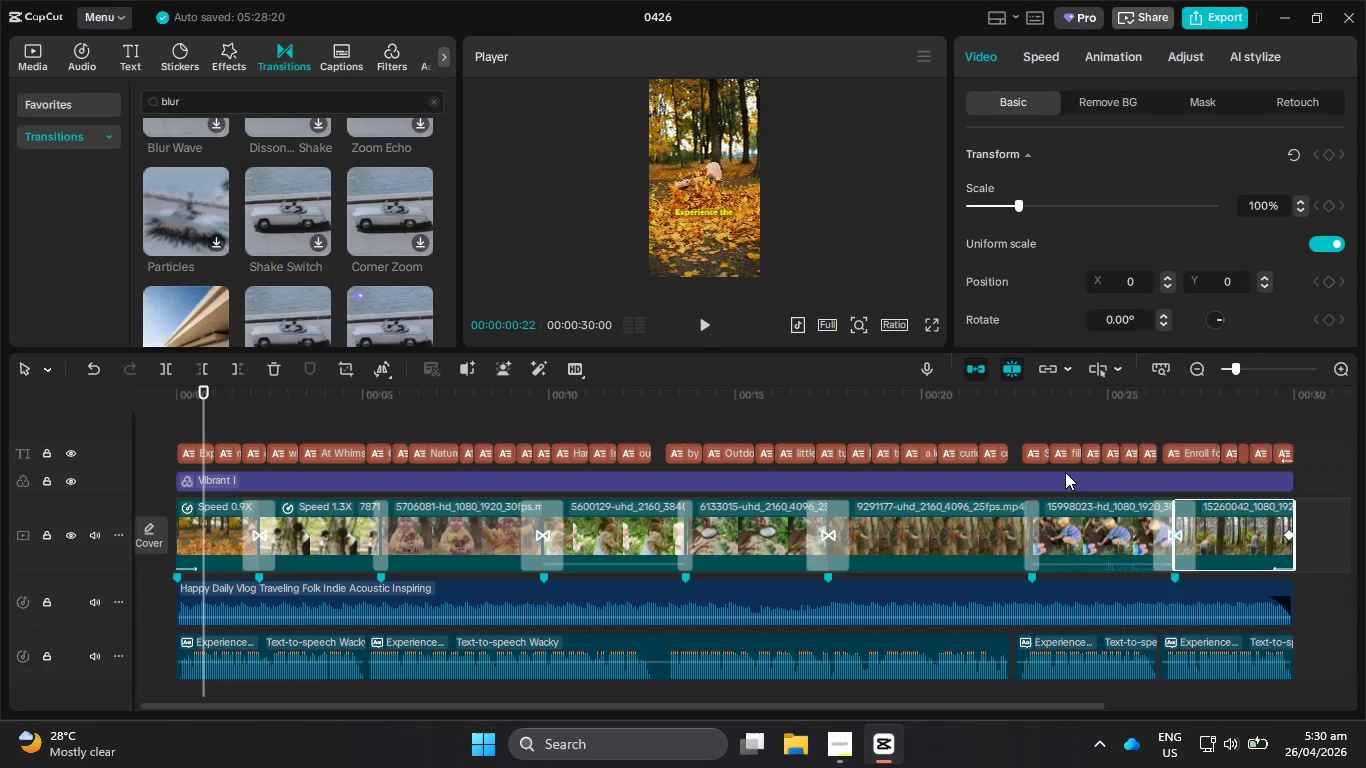 
left_click([1164, 490])
 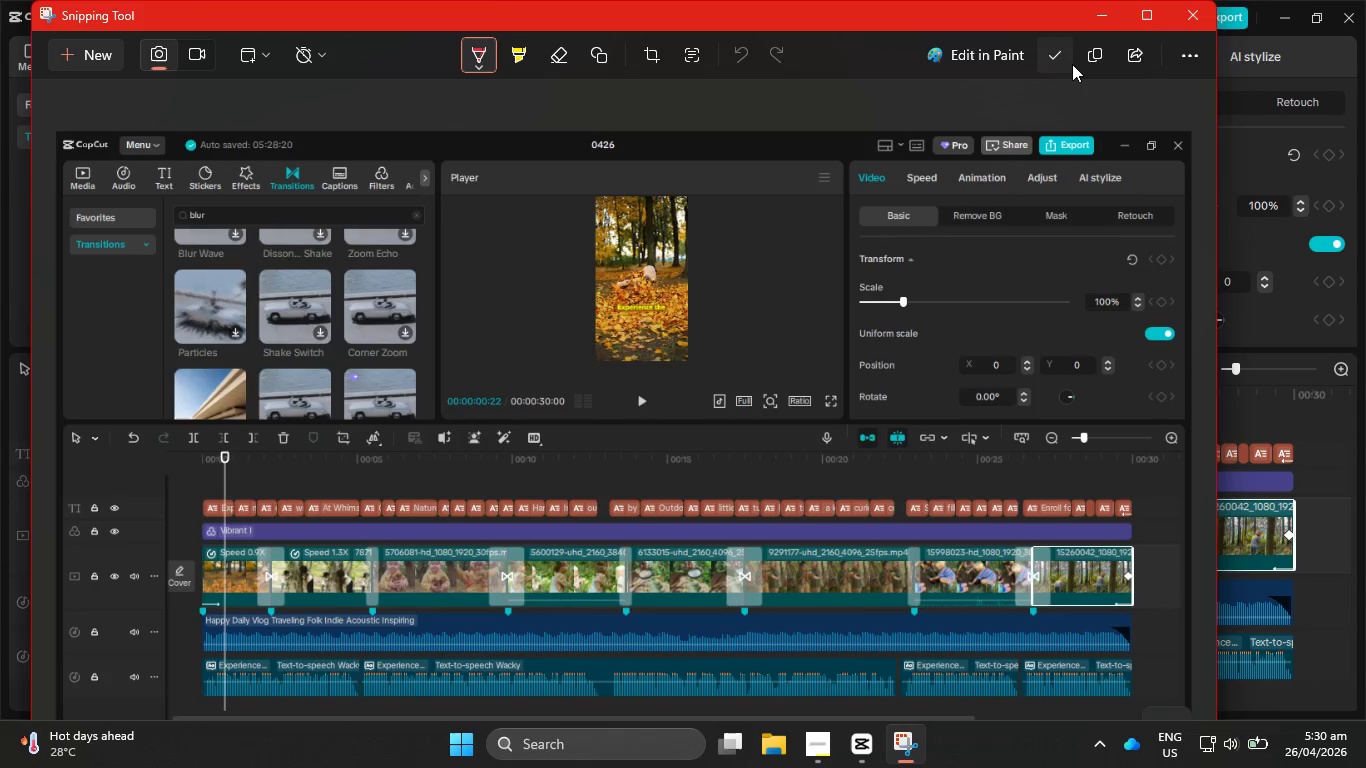 
left_click([1054, 60])
 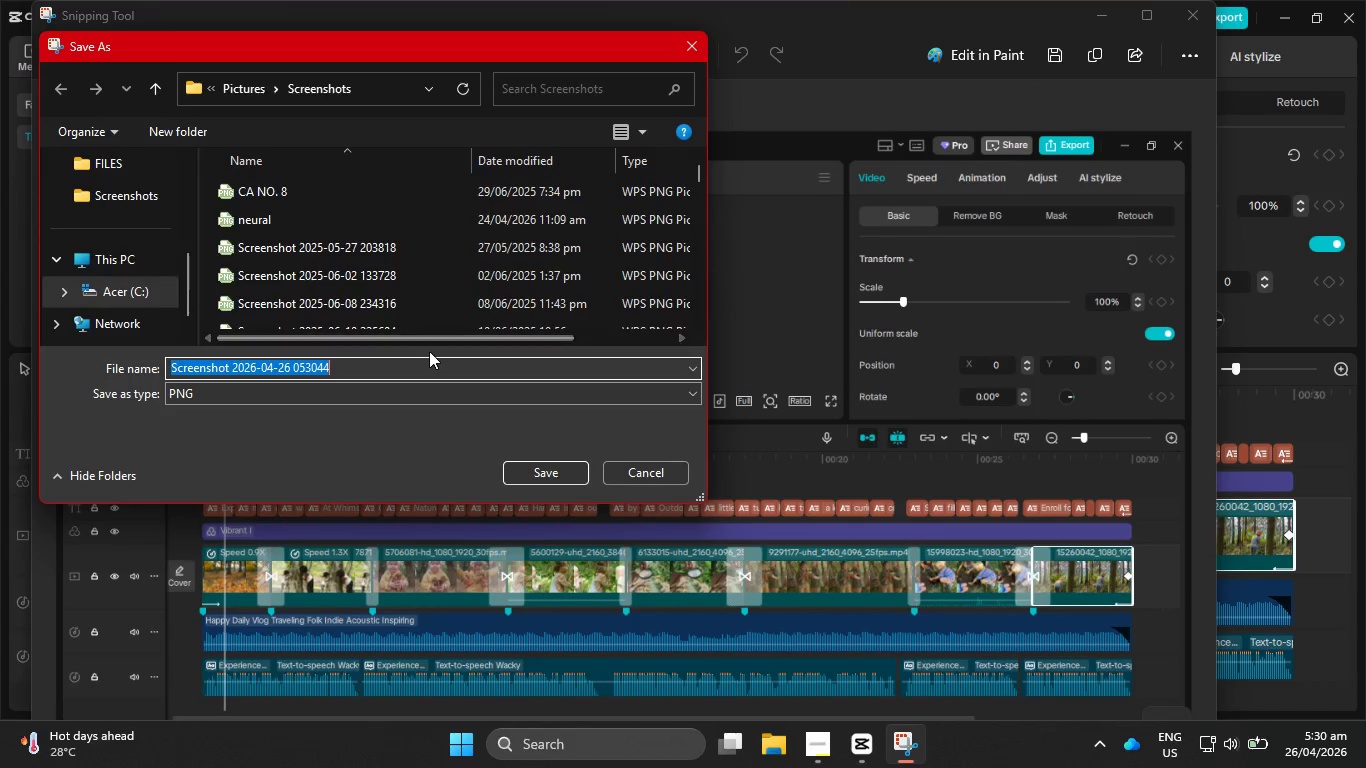 
scroll: coordinate [128, 250], scroll_direction: up, amount: 3.0
 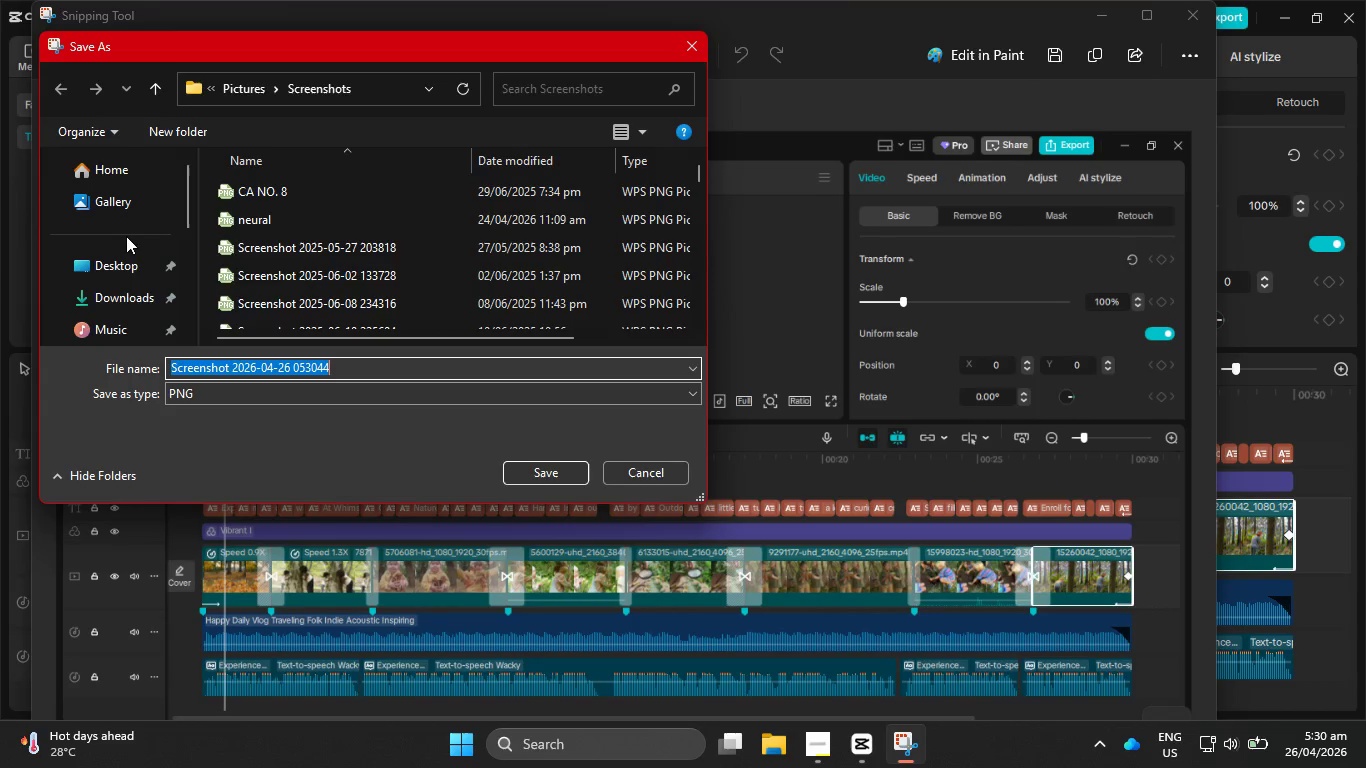 
left_click([126, 256])
 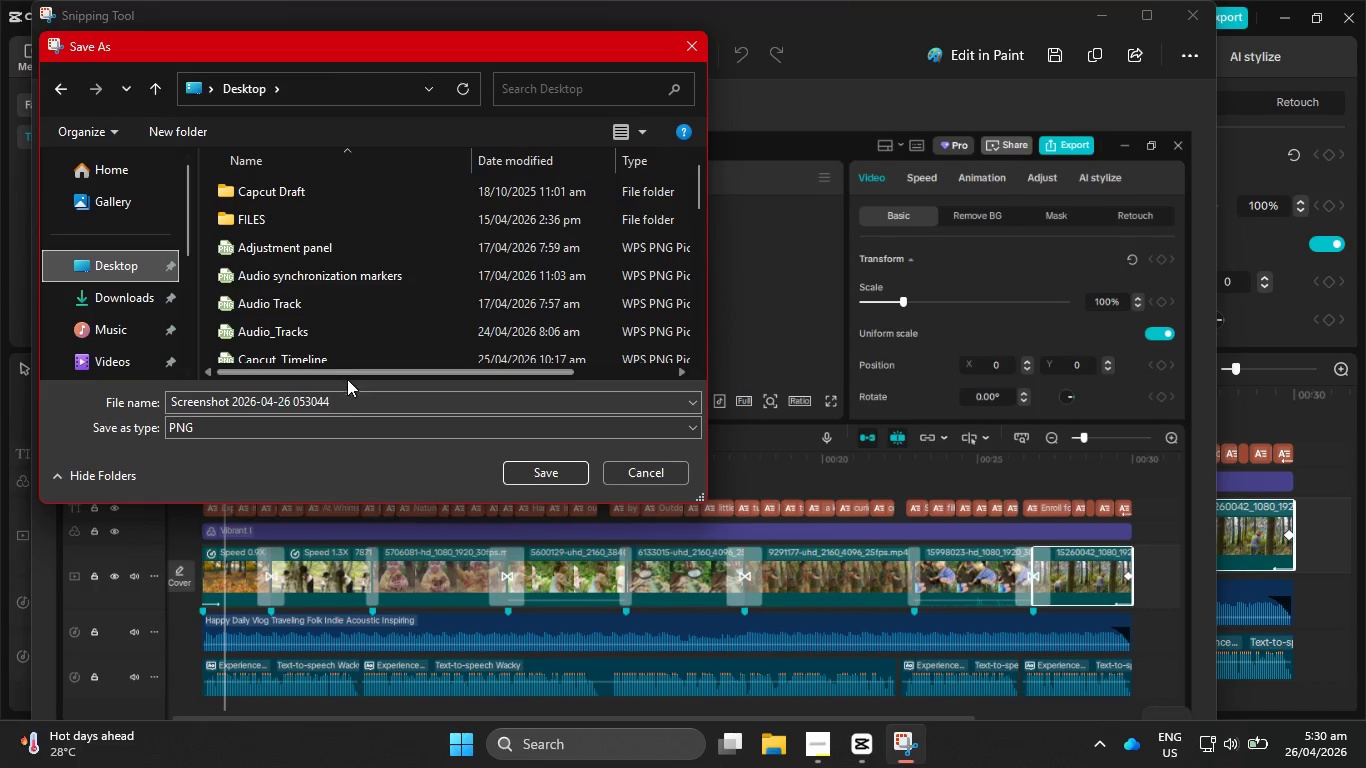 
left_click_drag(start_coordinate=[357, 406], to_coordinate=[151, 417])
 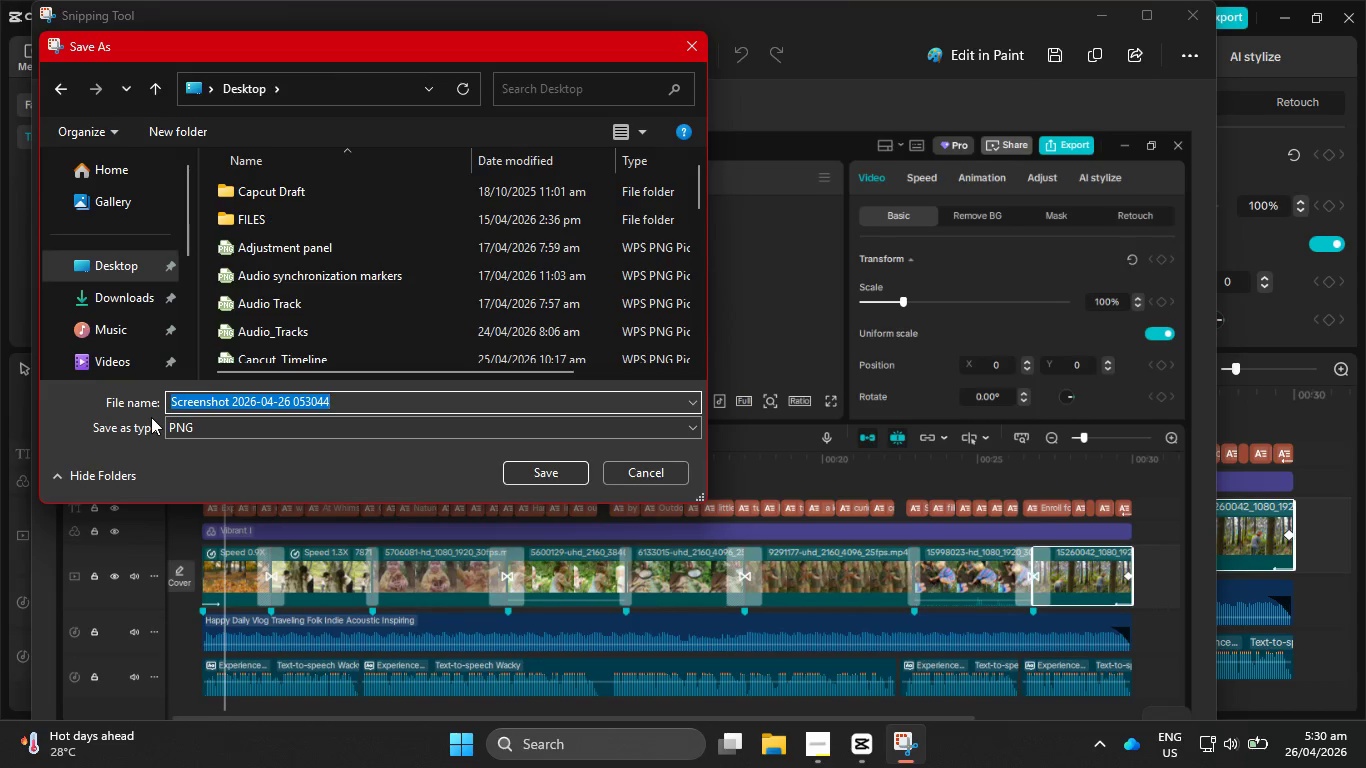 
type(Tanssiti)
key(Backspace)
key(Backspace)
key(Backspace)
key(Backspace)
type(\)
key(Backspace)
type(ito)
key(Backspace)
type(ion Maek)
key(Backspace)
key(Backspace)
type(rkrs)
 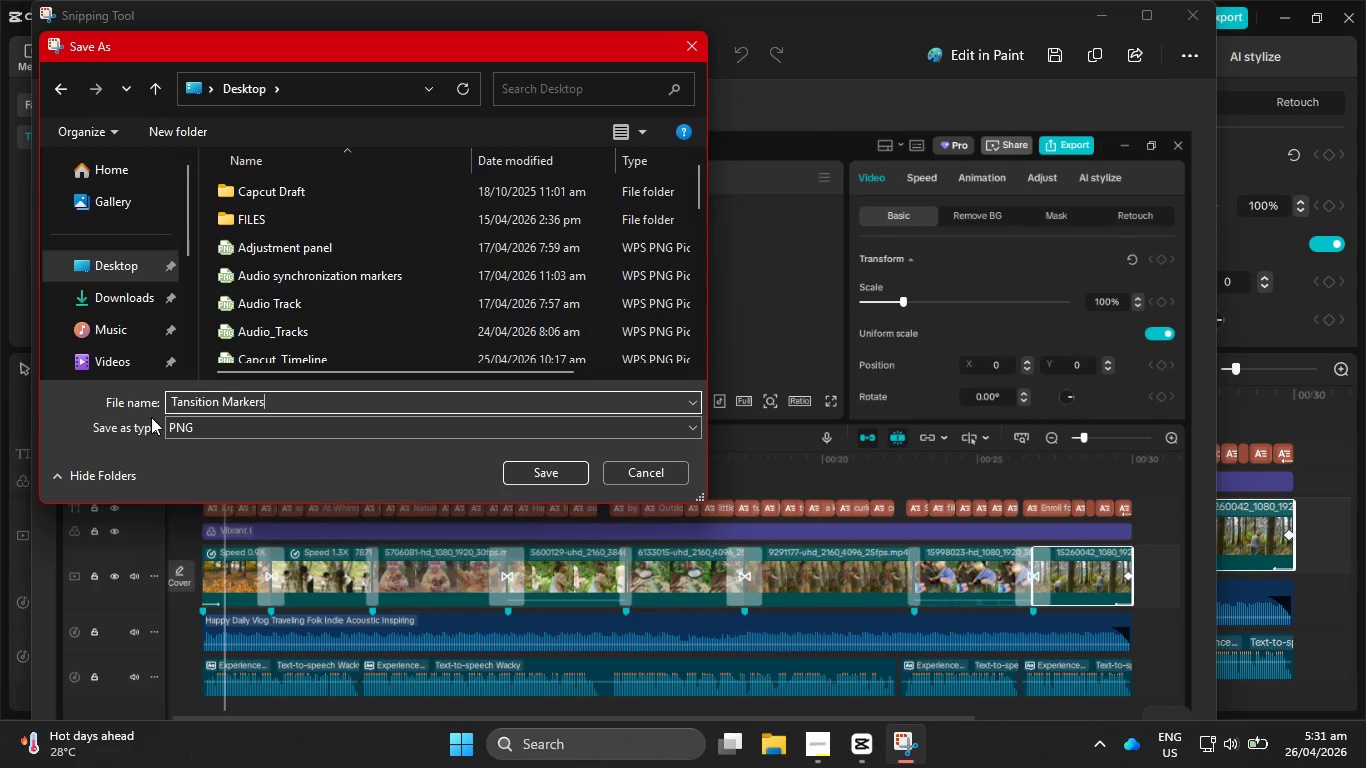 
left_click([557, 475])
 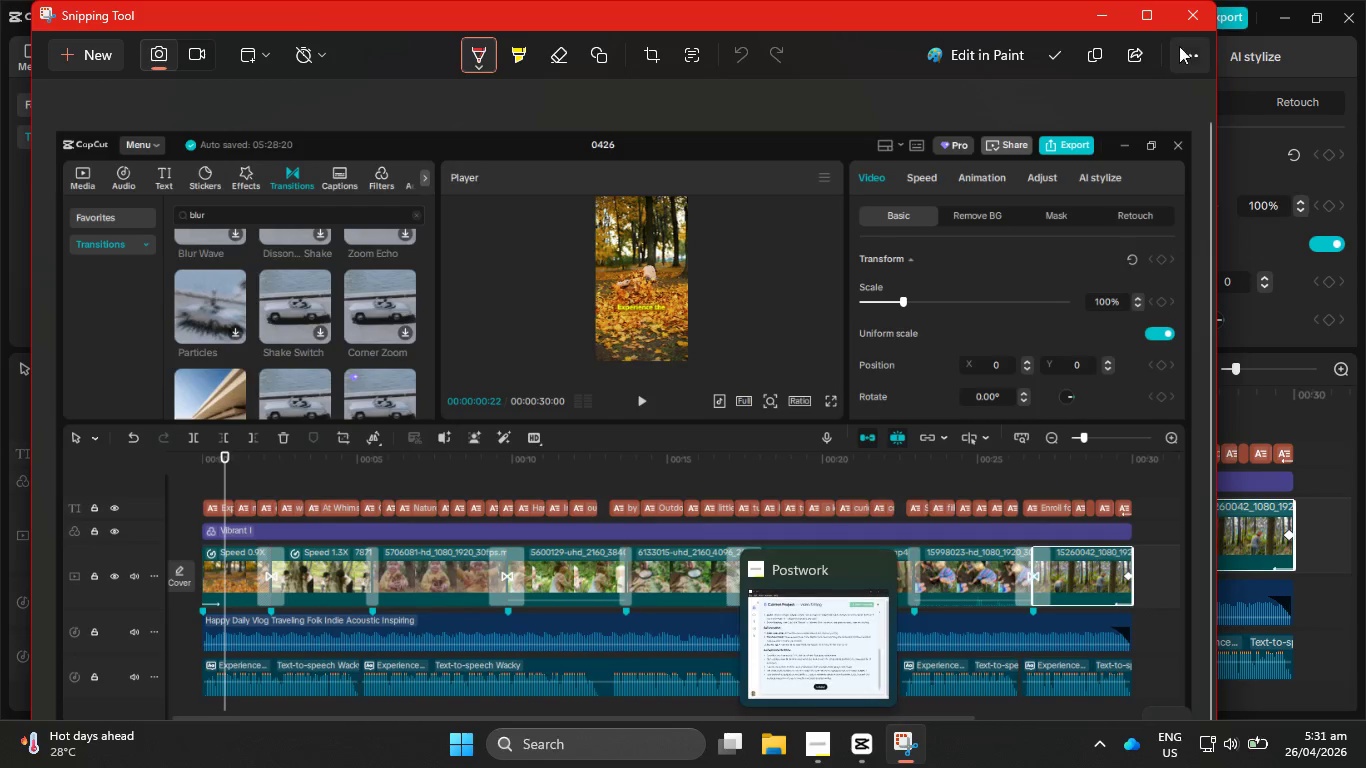 
left_click([1205, 5])